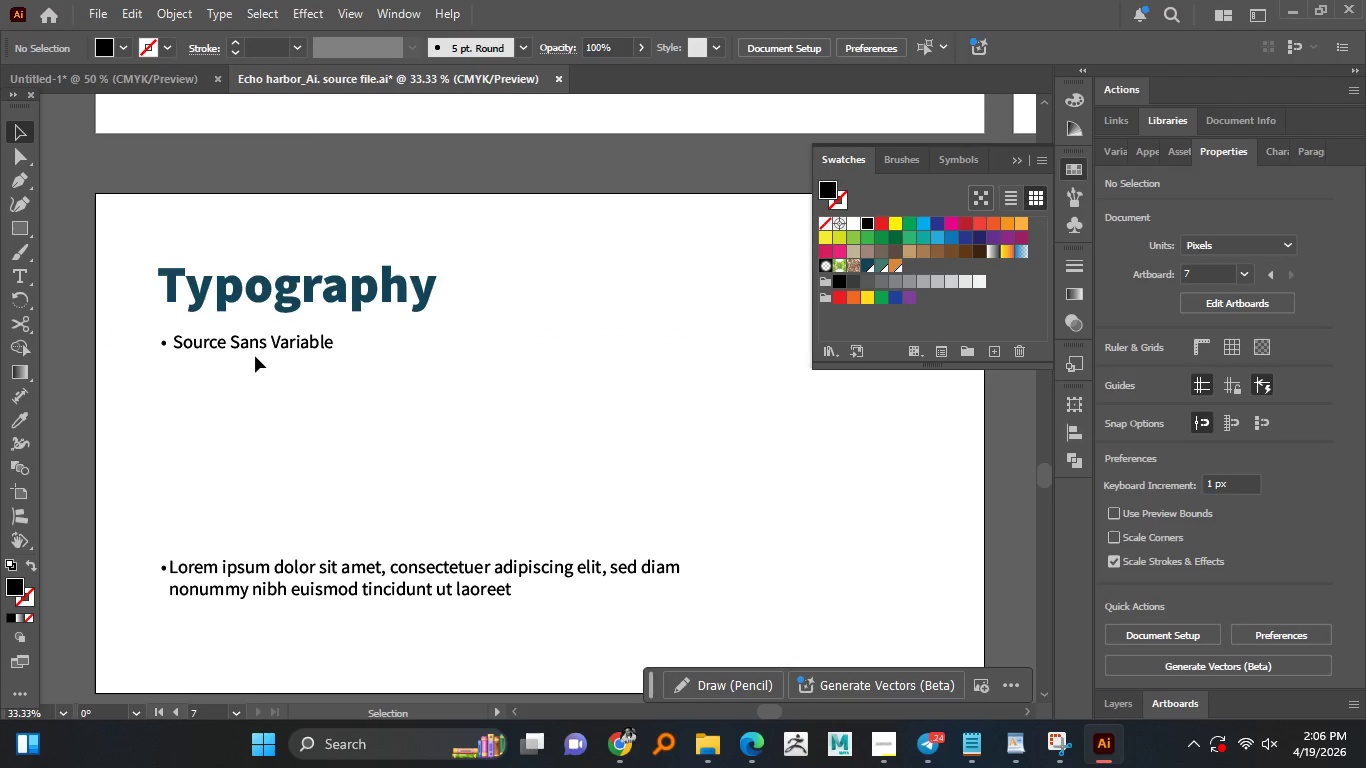 
hold_key(key=AltLeft, duration=1.39)
left_click_drag(start_coordinate=[255, 348], to_coordinate=[254, 384])
 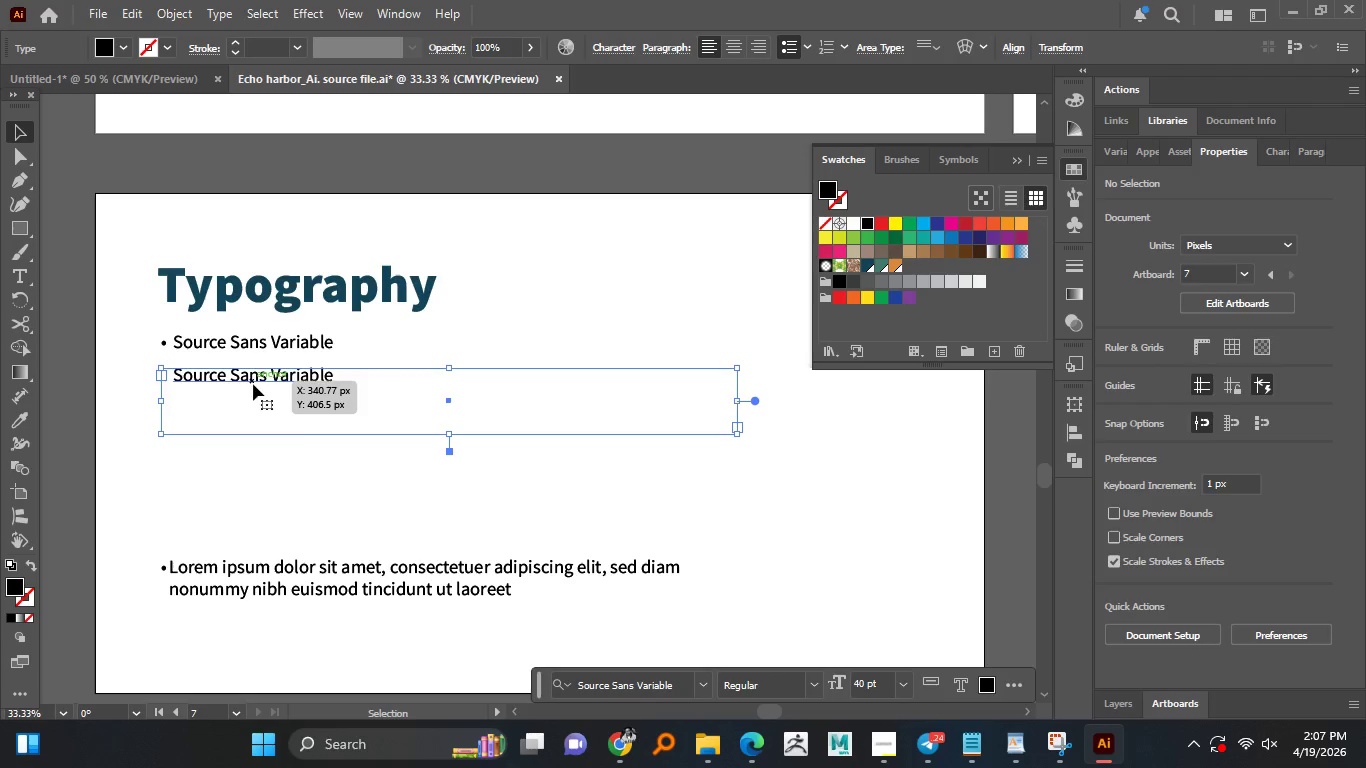 
hold_key(key=ShiftLeft, duration=1.17)
 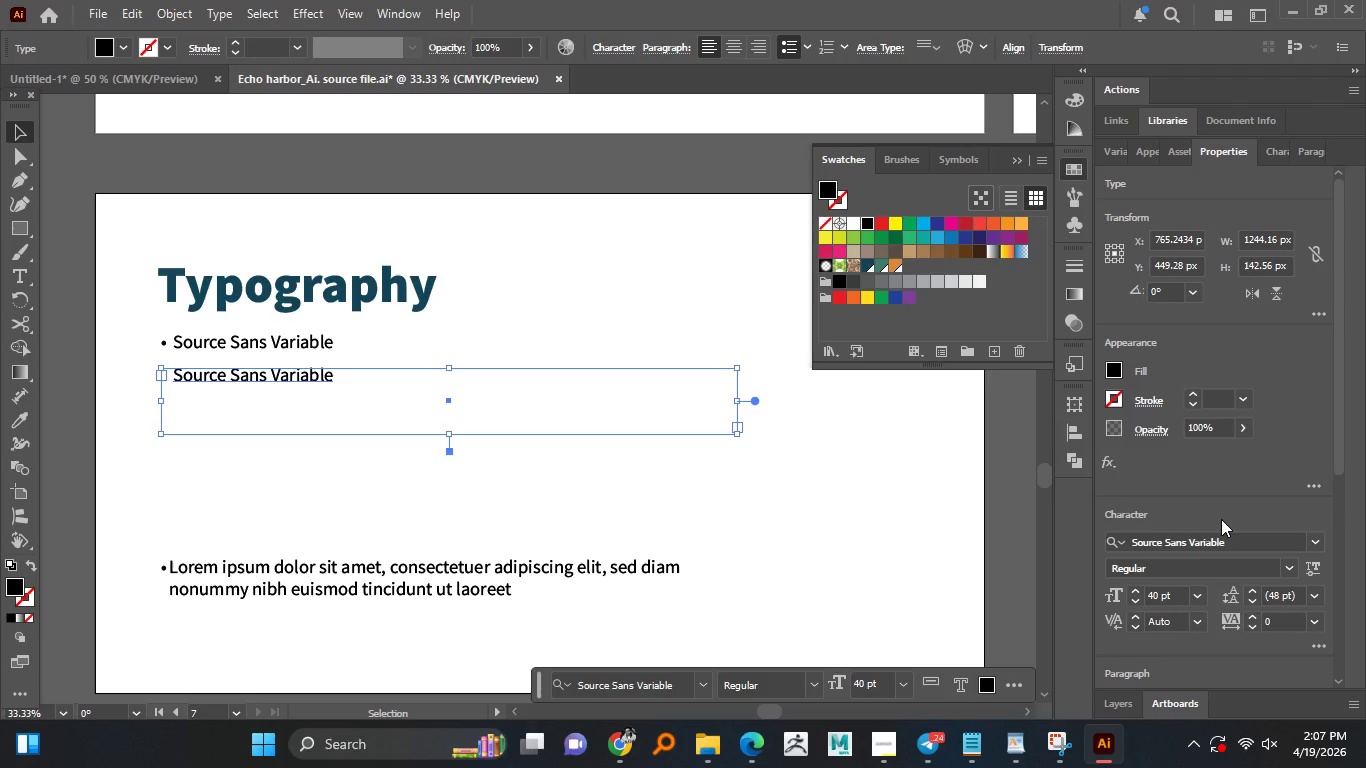 
wait(19.28)
 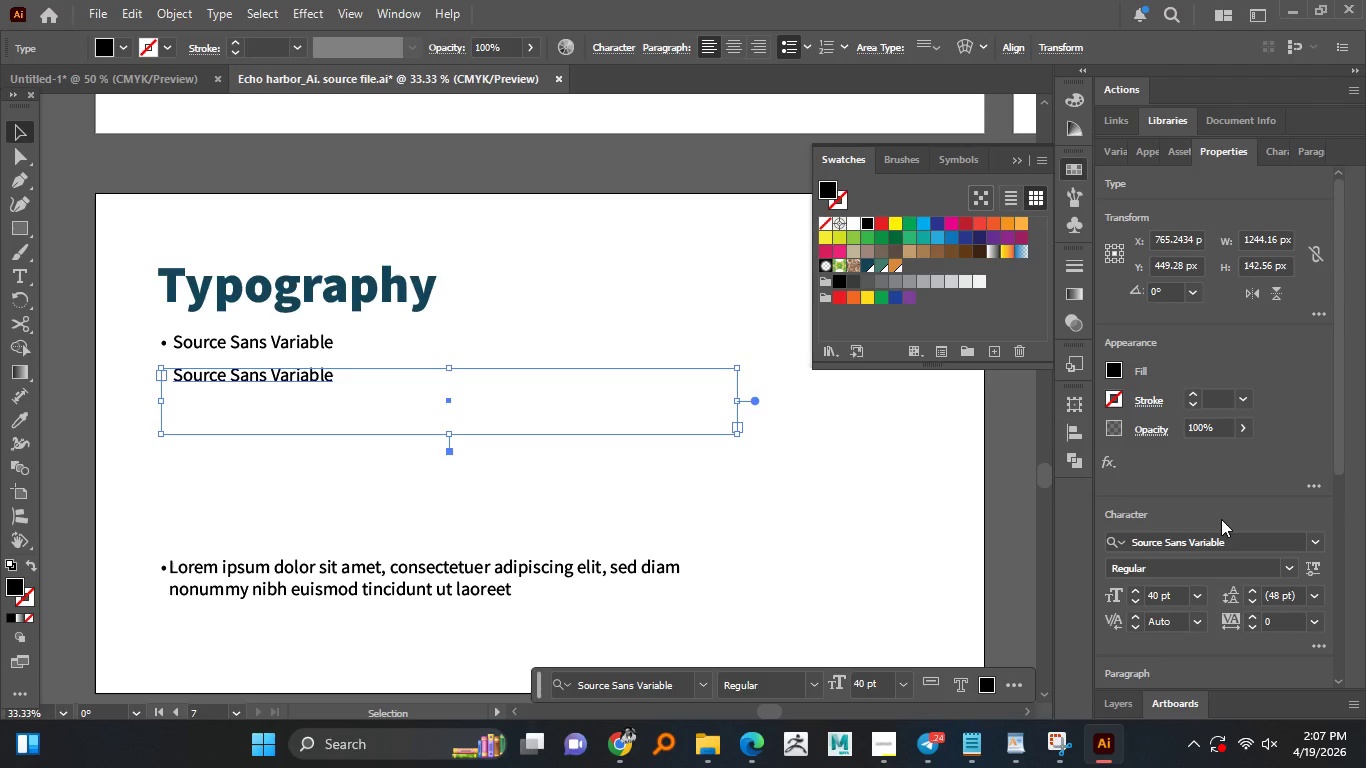 
hold_key(key=AltLeft, duration=1.51)
 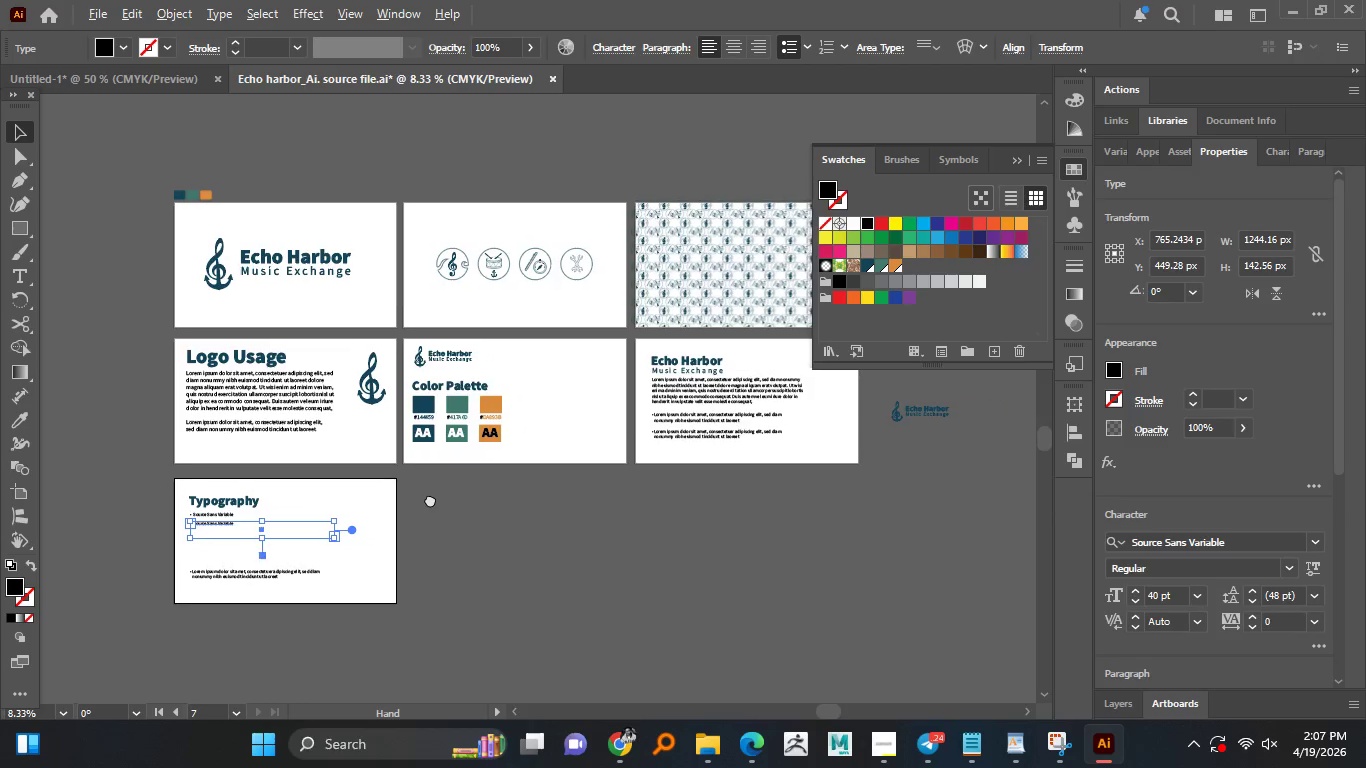 
hold_key(key=AltLeft, duration=1.5)
 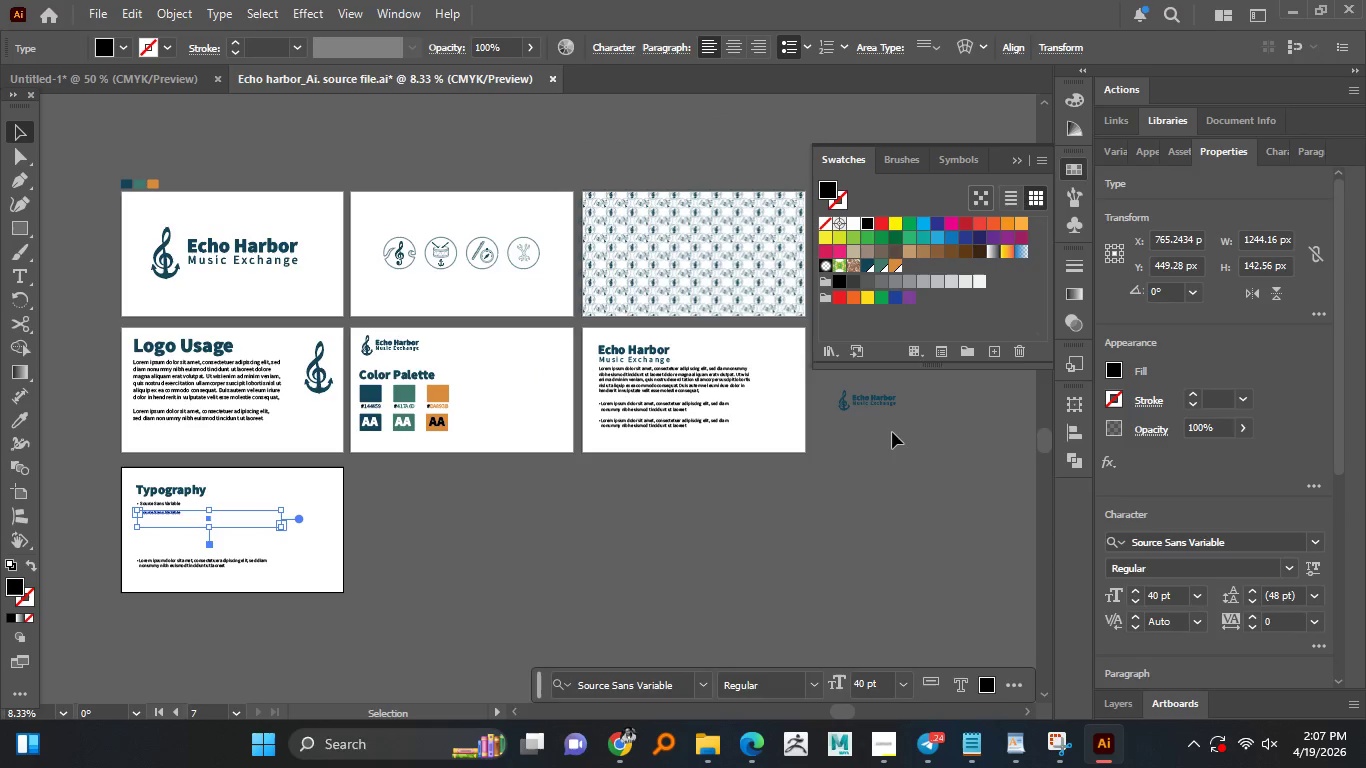 
scroll: coordinate [670, 445], scroll_direction: down, amount: 4.0
 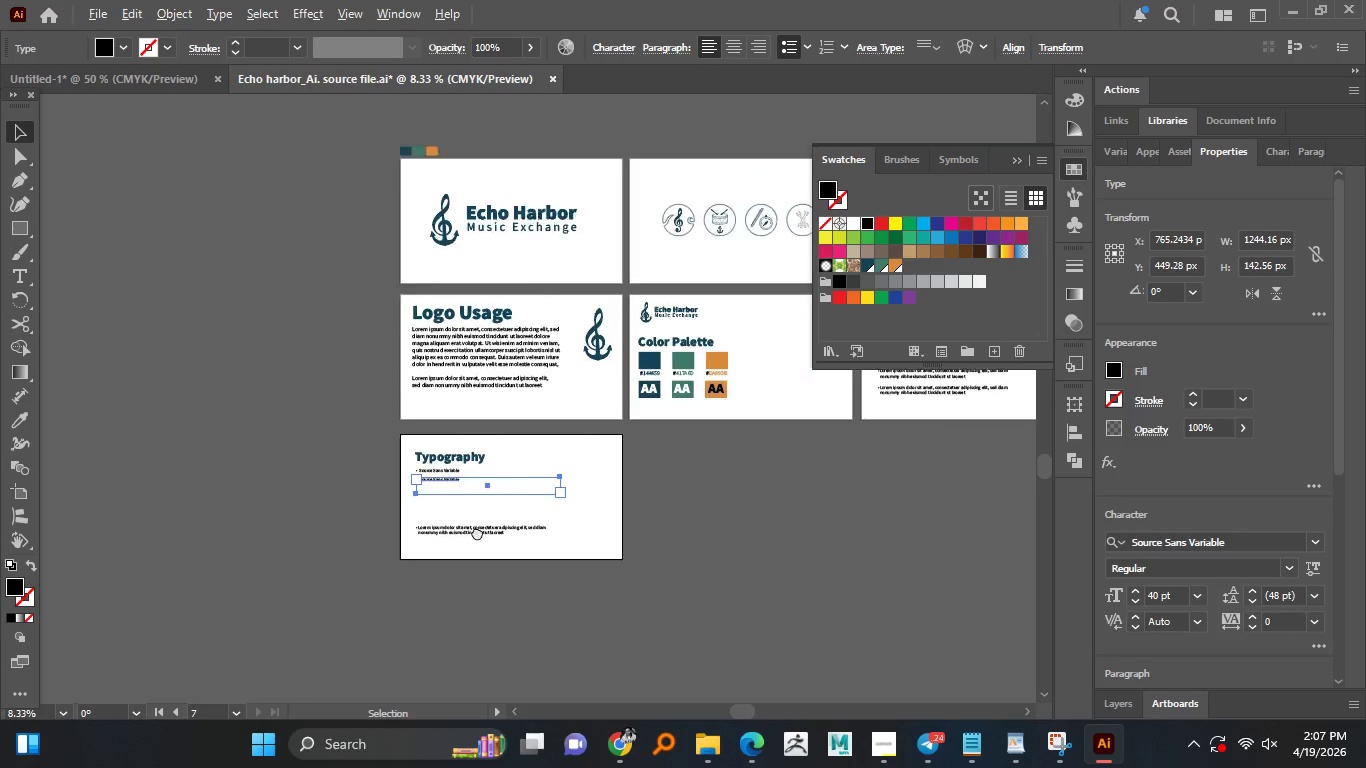 
hold_key(key=AltLeft, duration=0.5)
 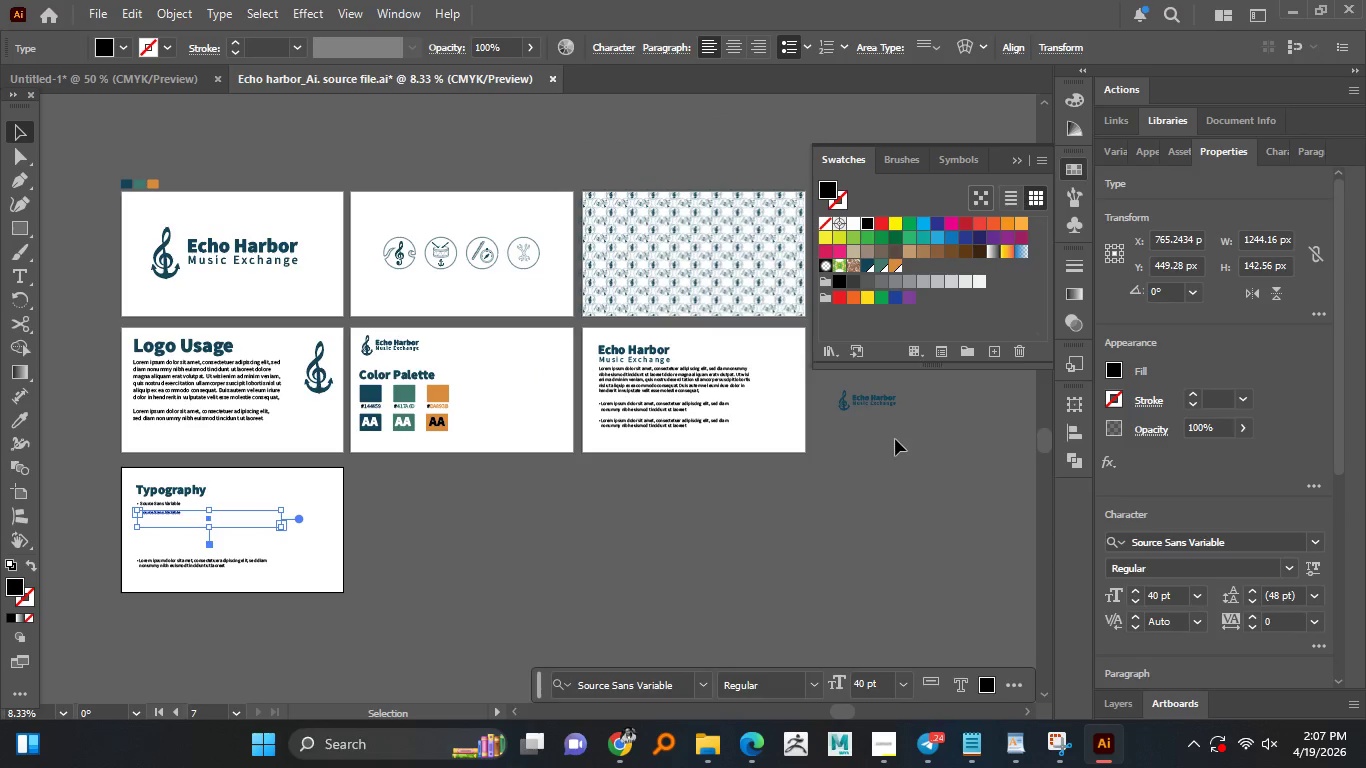 
left_click_drag(start_coordinate=[893, 441], to_coordinate=[825, 400])
 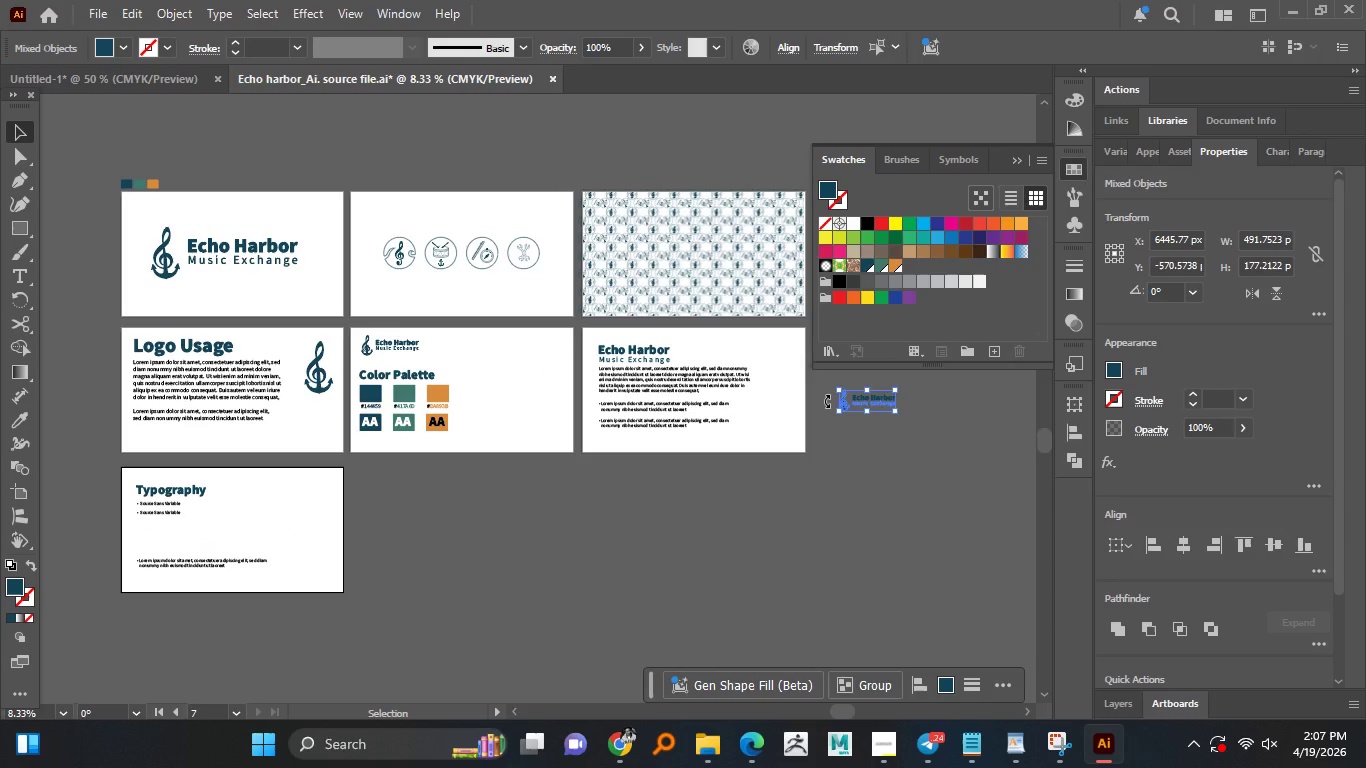 
key(Delete)
 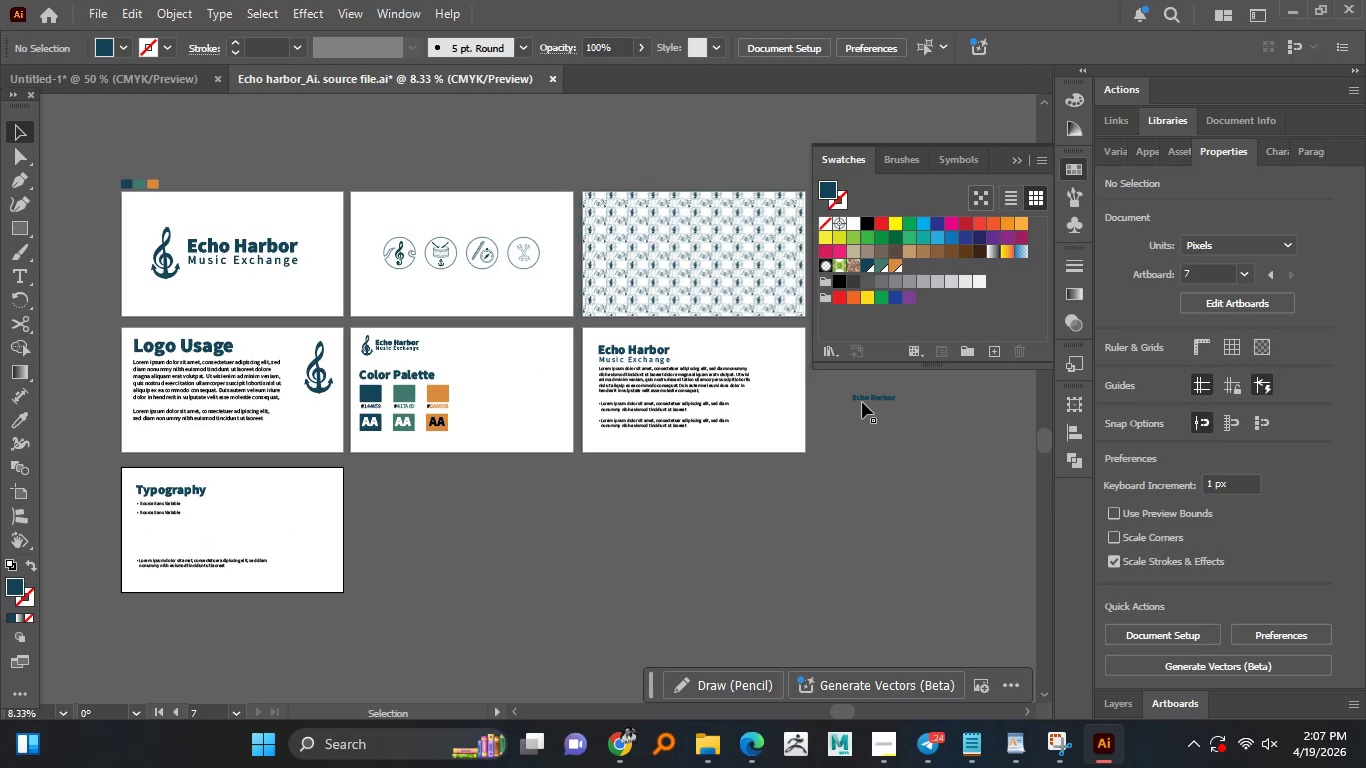 
left_click([863, 401])
 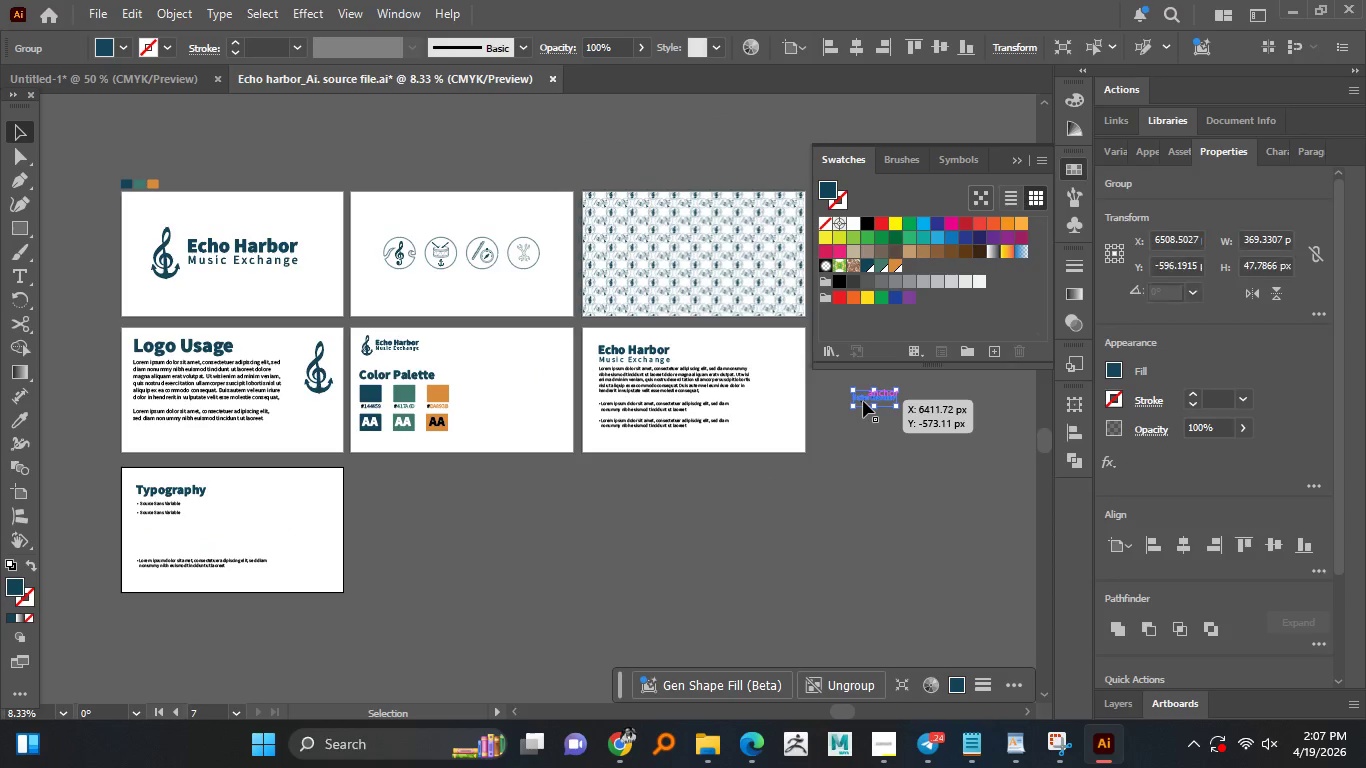 
key(Delete)
 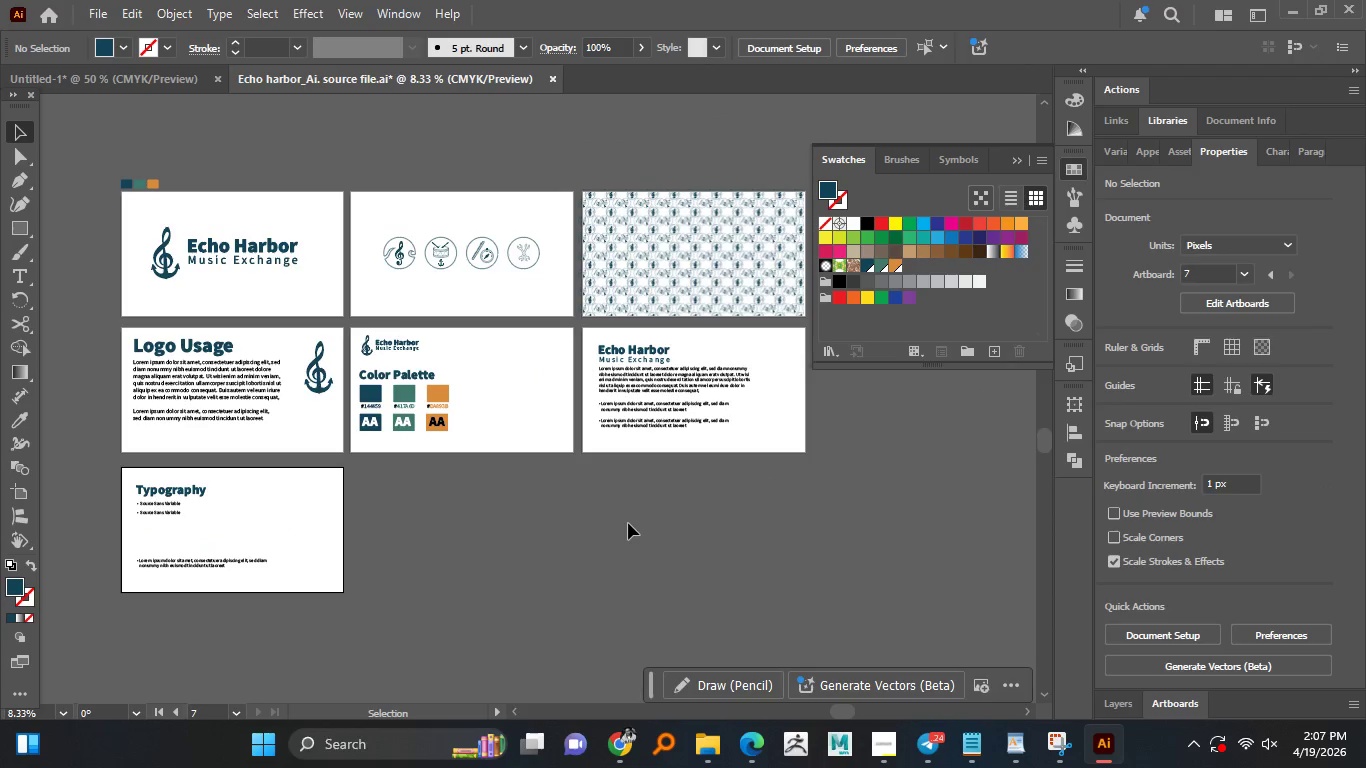 
hold_key(key=AltLeft, duration=1.5)
scroll: coordinate [666, 531], scroll_direction: up, amount: 1.0
 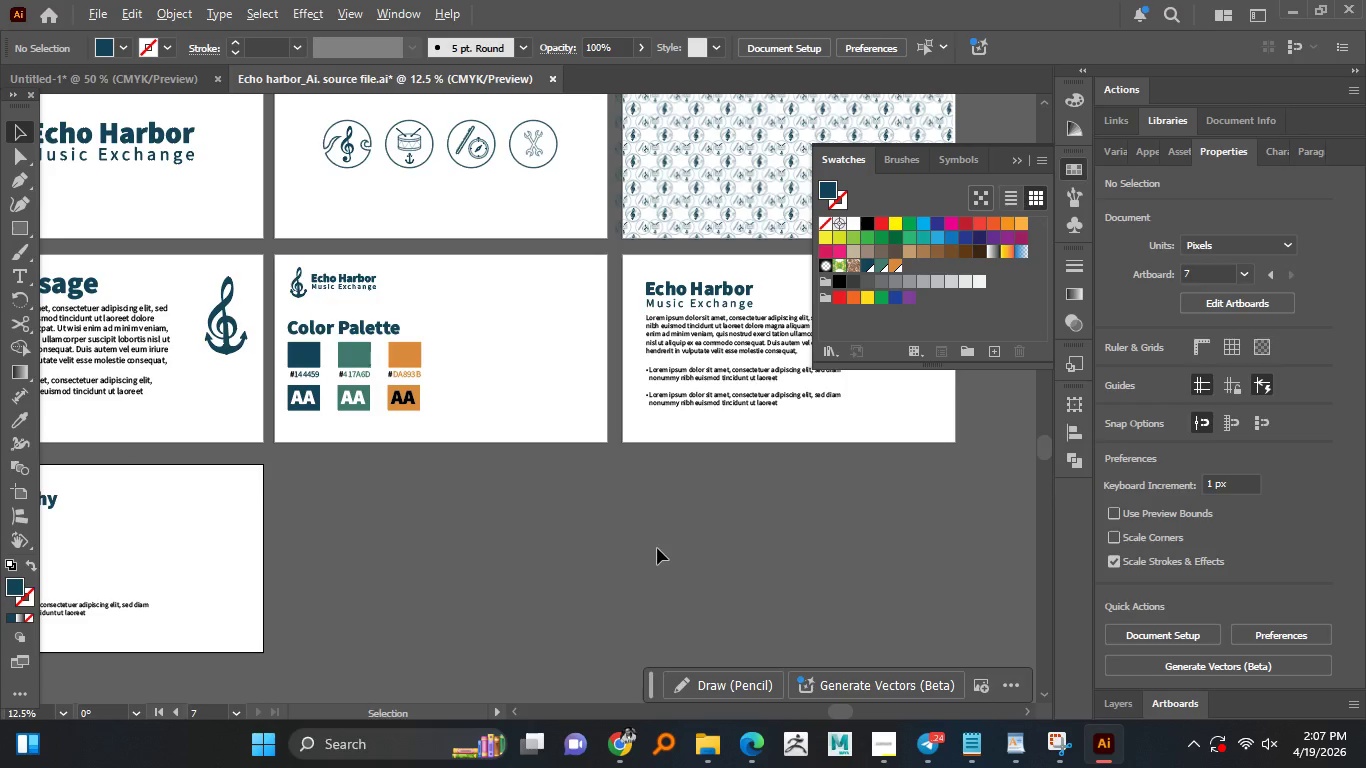 
hold_key(key=AltLeft, duration=0.86)
scroll: coordinate [657, 548], scroll_direction: down, amount: 1.0
 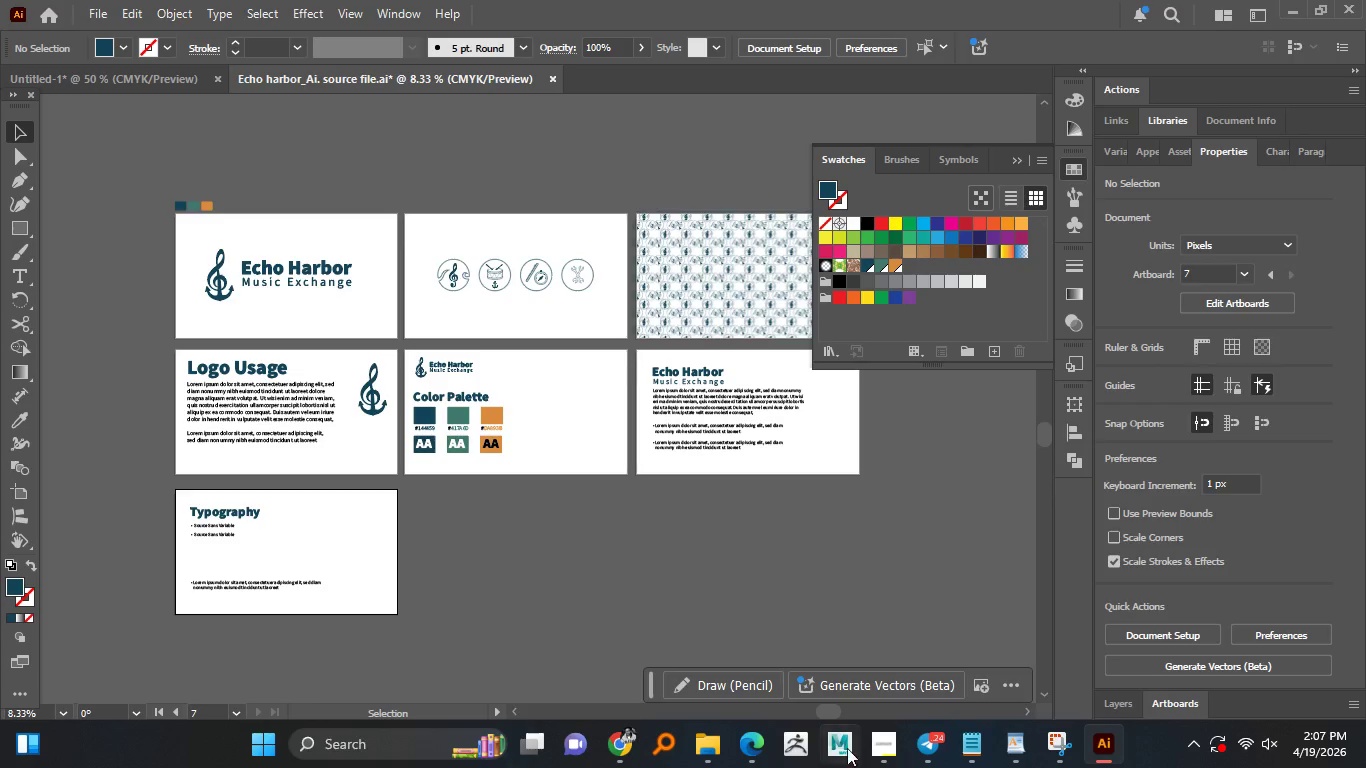 
left_click([877, 741])